 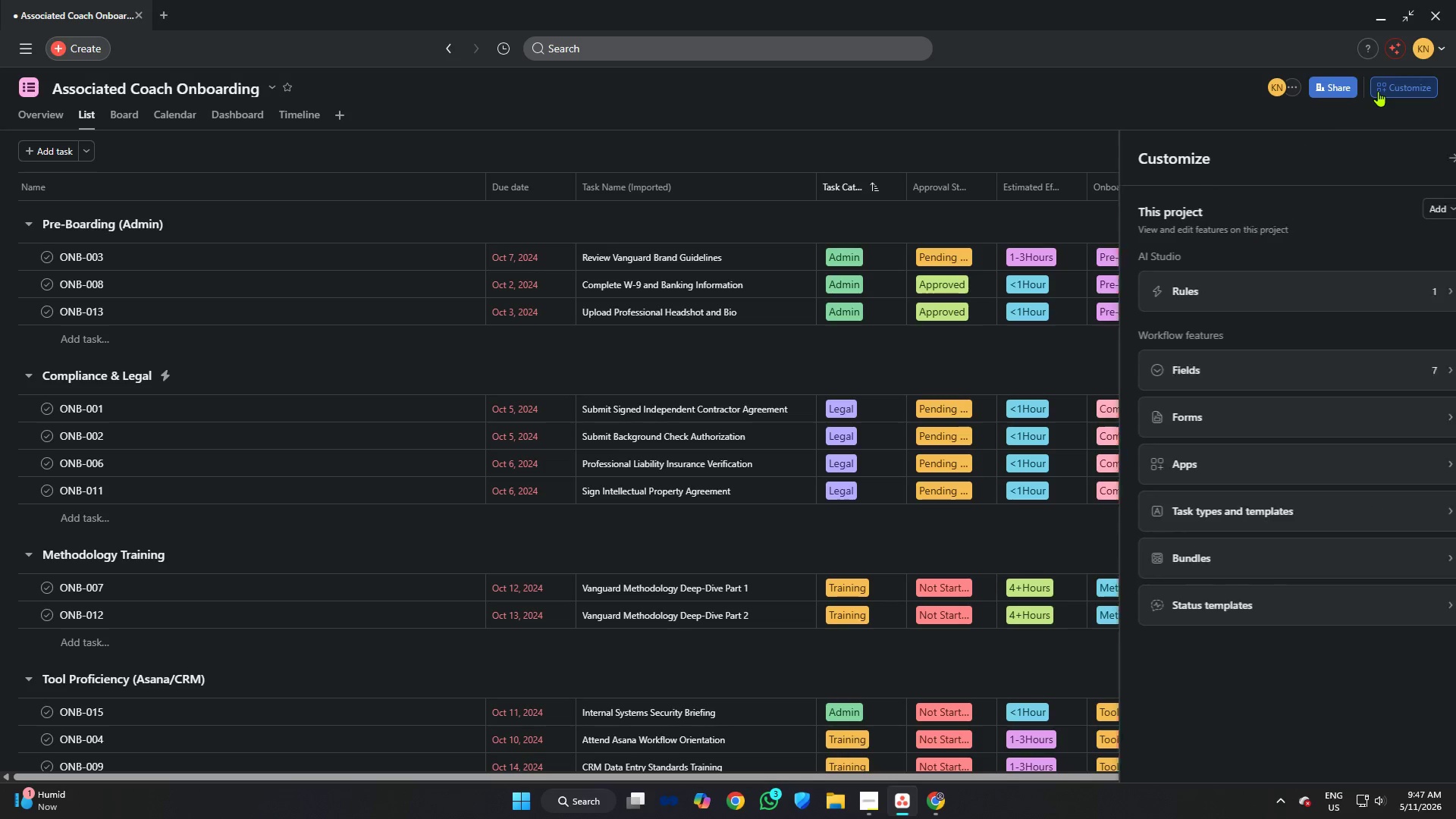 
left_click([1217, 285])
 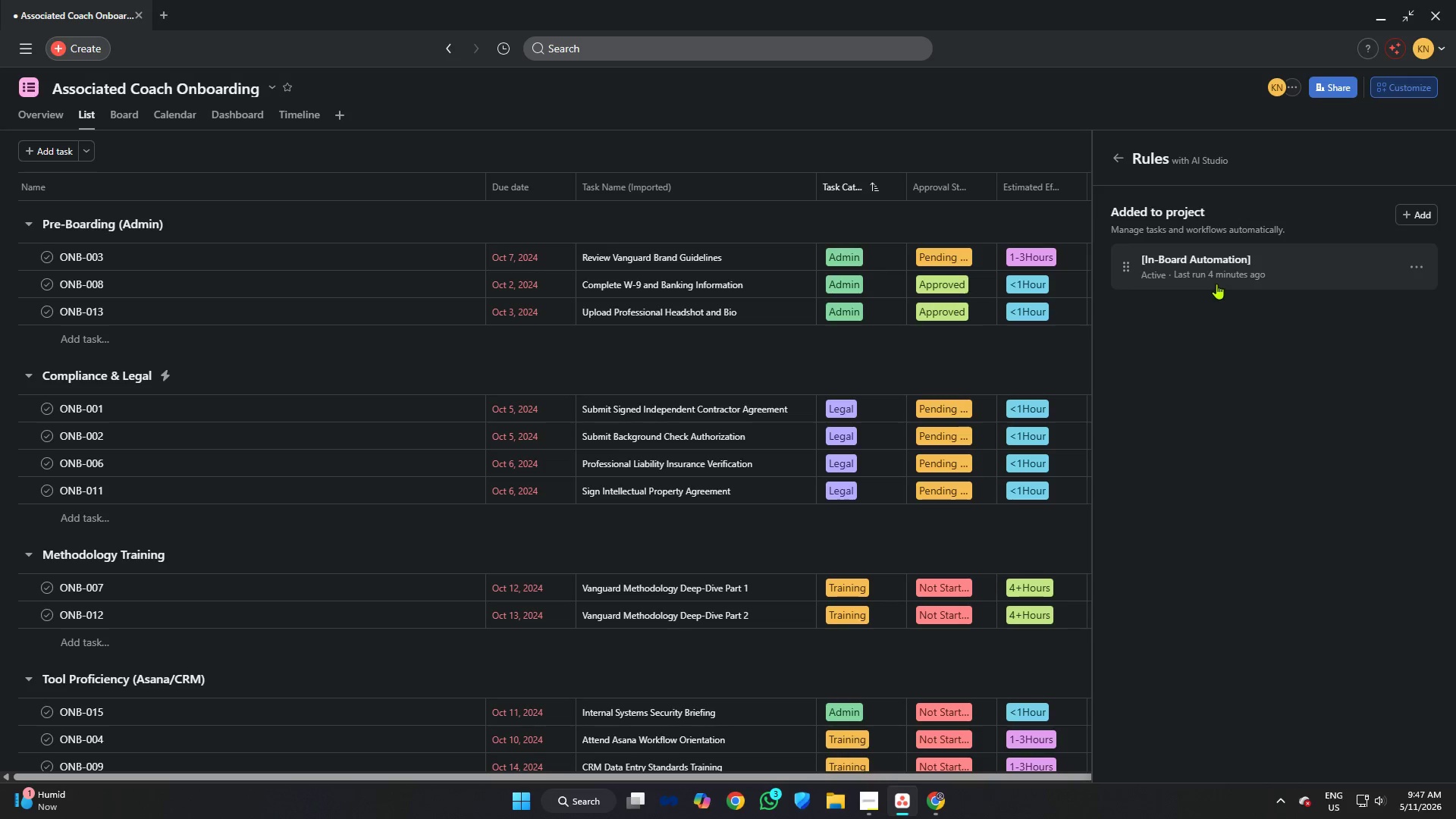 
left_click([1219, 268])
 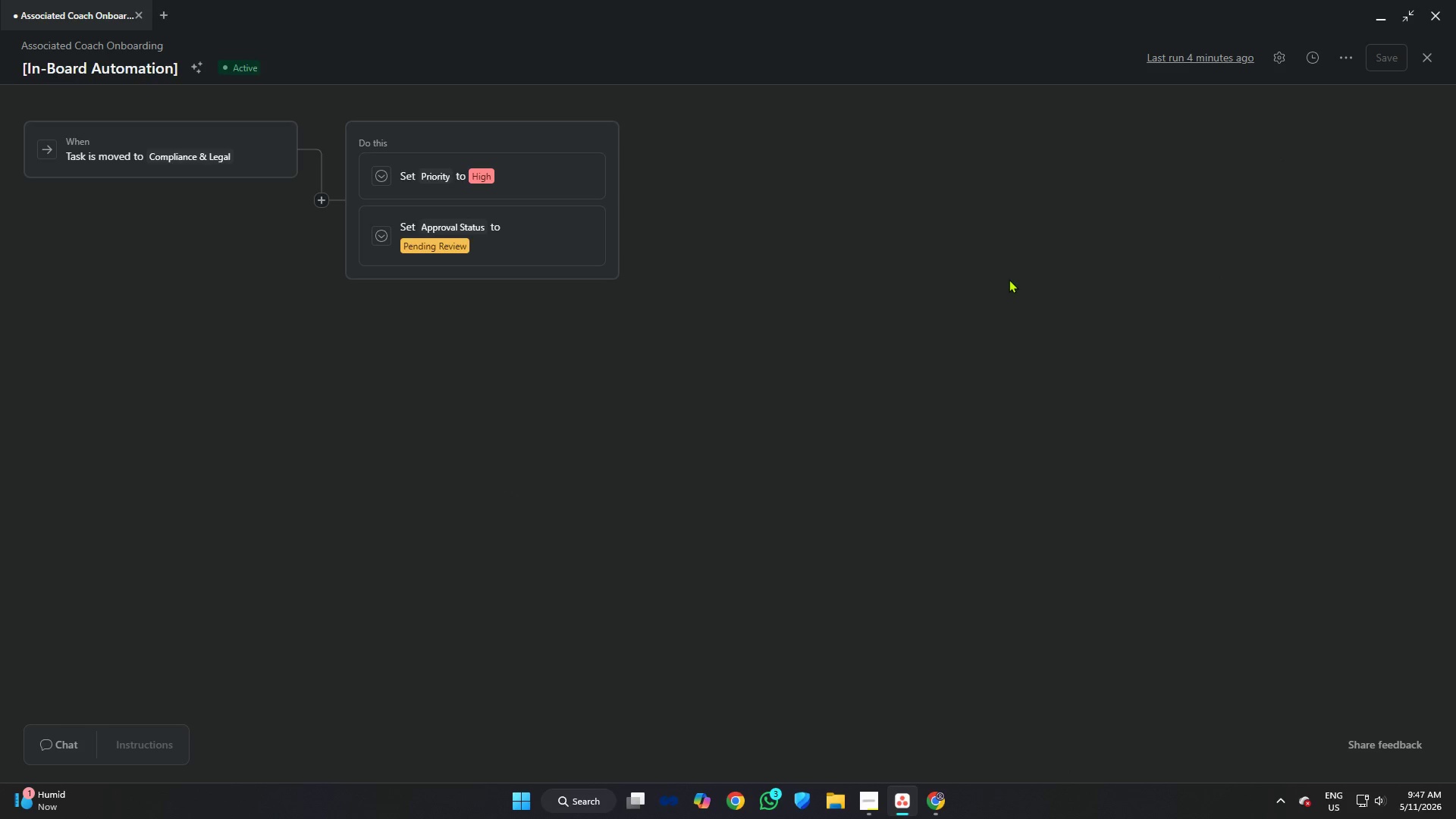 
key(Meta+Shift+ShiftLeft)
 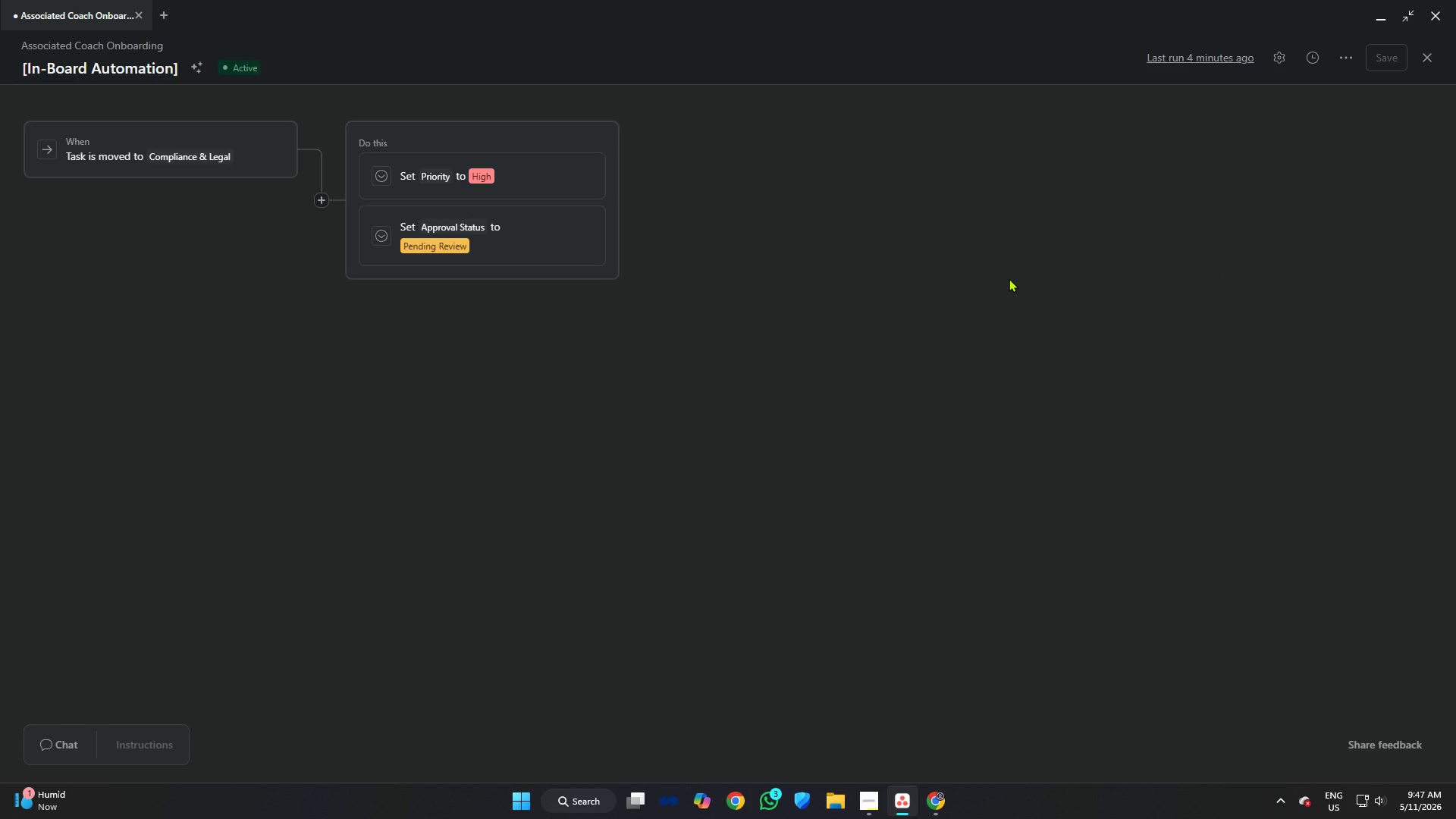 
key(Meta+Shift+S)
 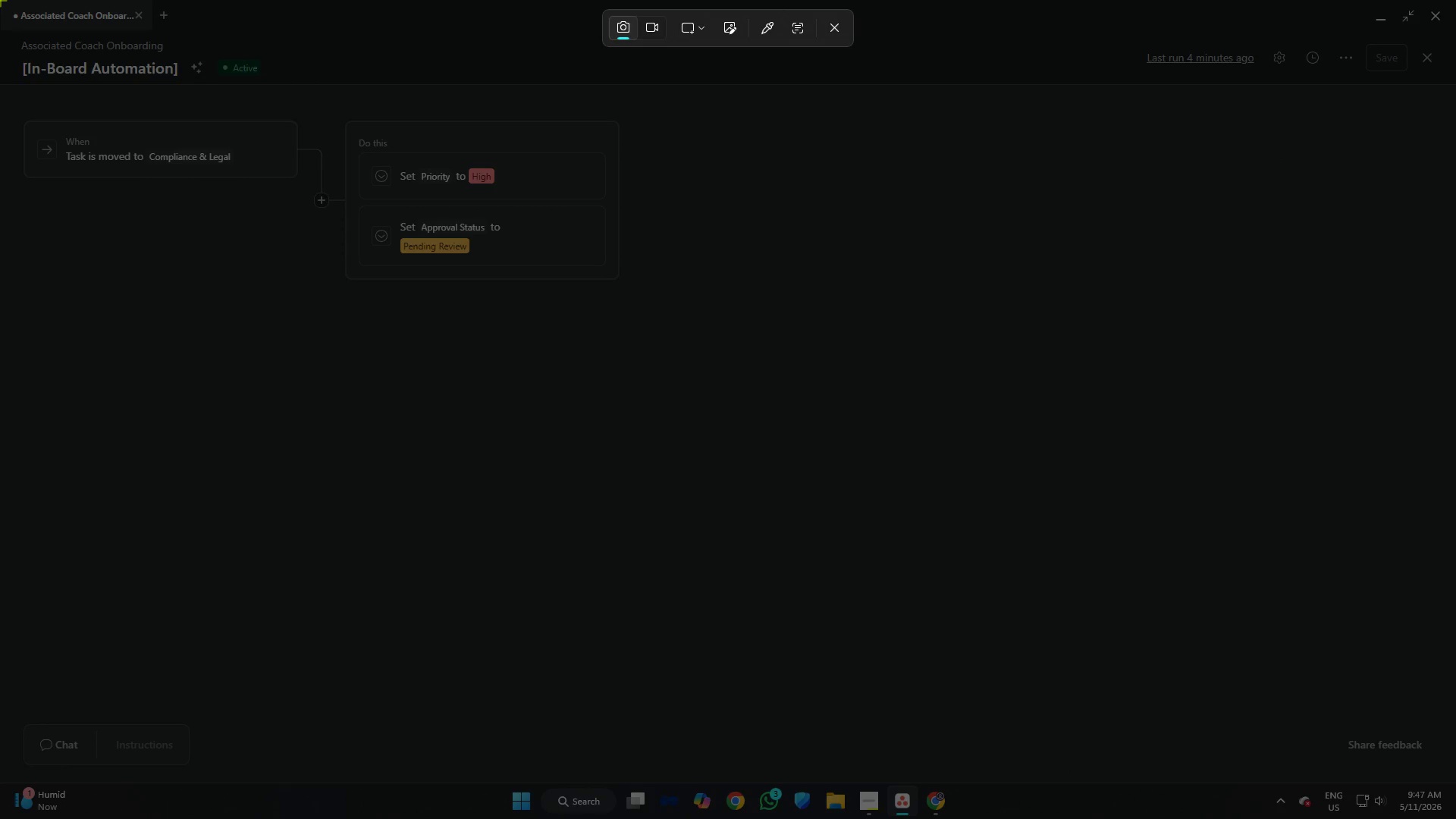 
left_click_drag(start_coordinate=[0, 0], to_coordinate=[1453, 781])
 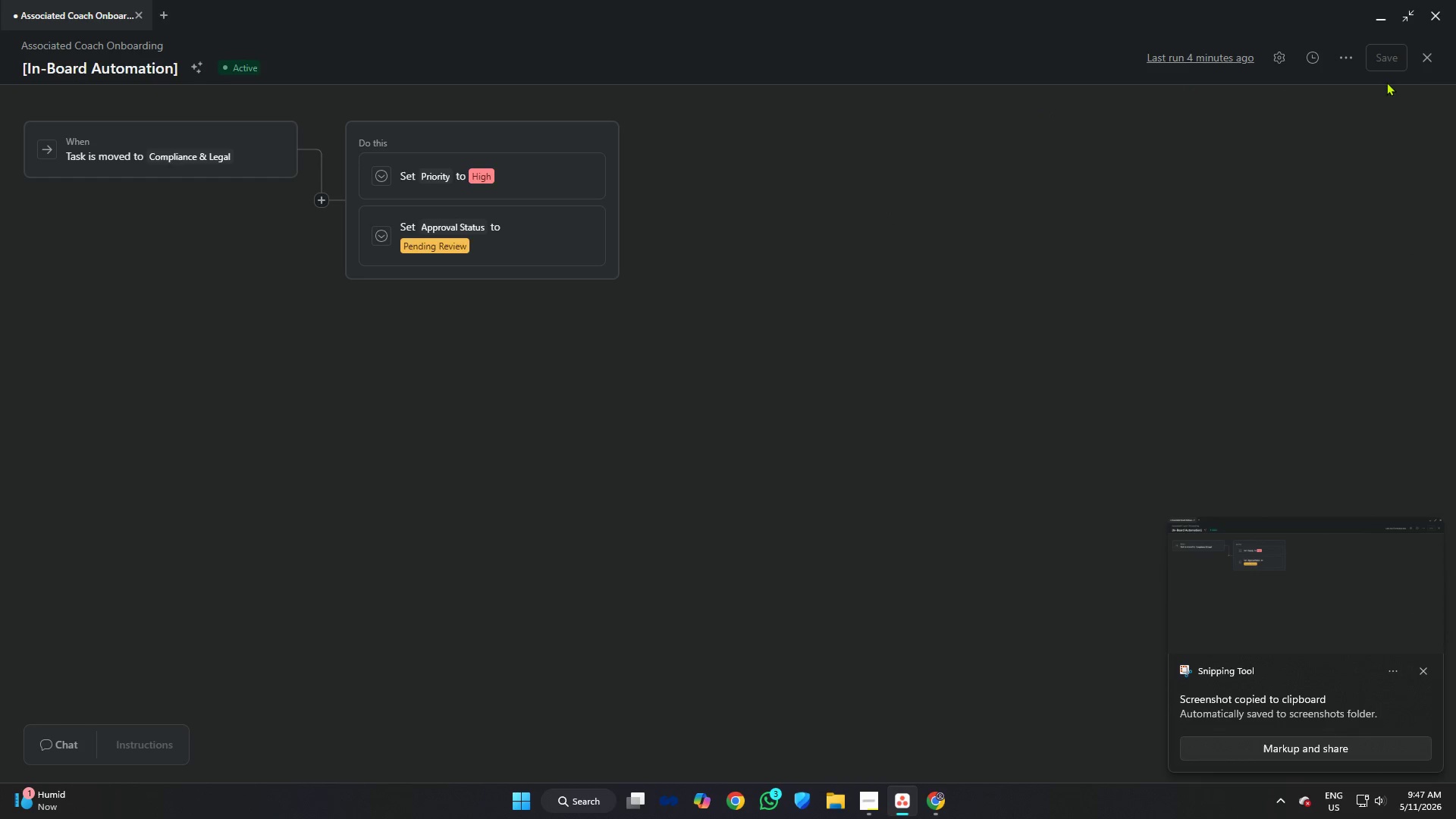 
left_click([1420, 60])
 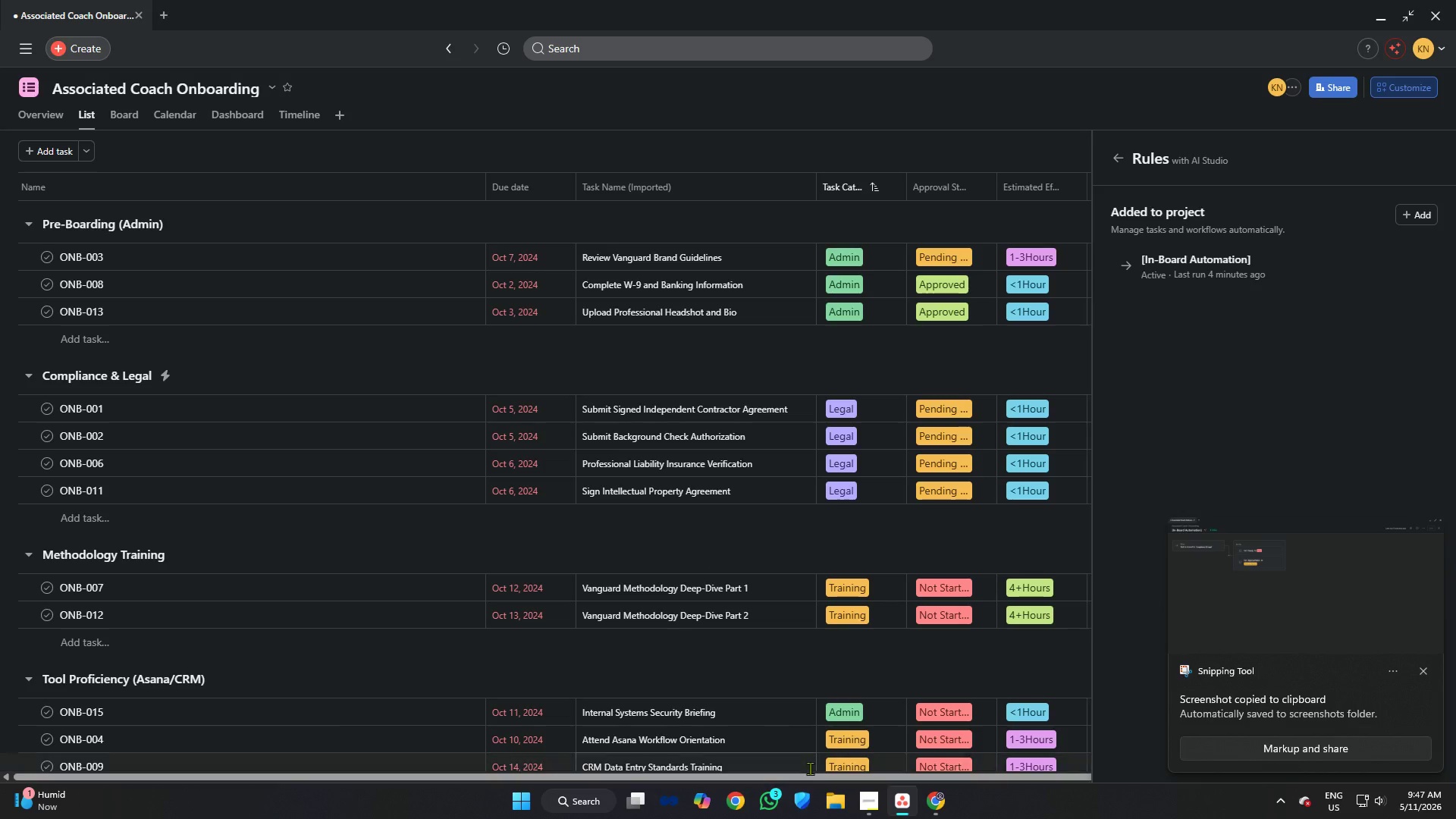 
left_click([868, 795])